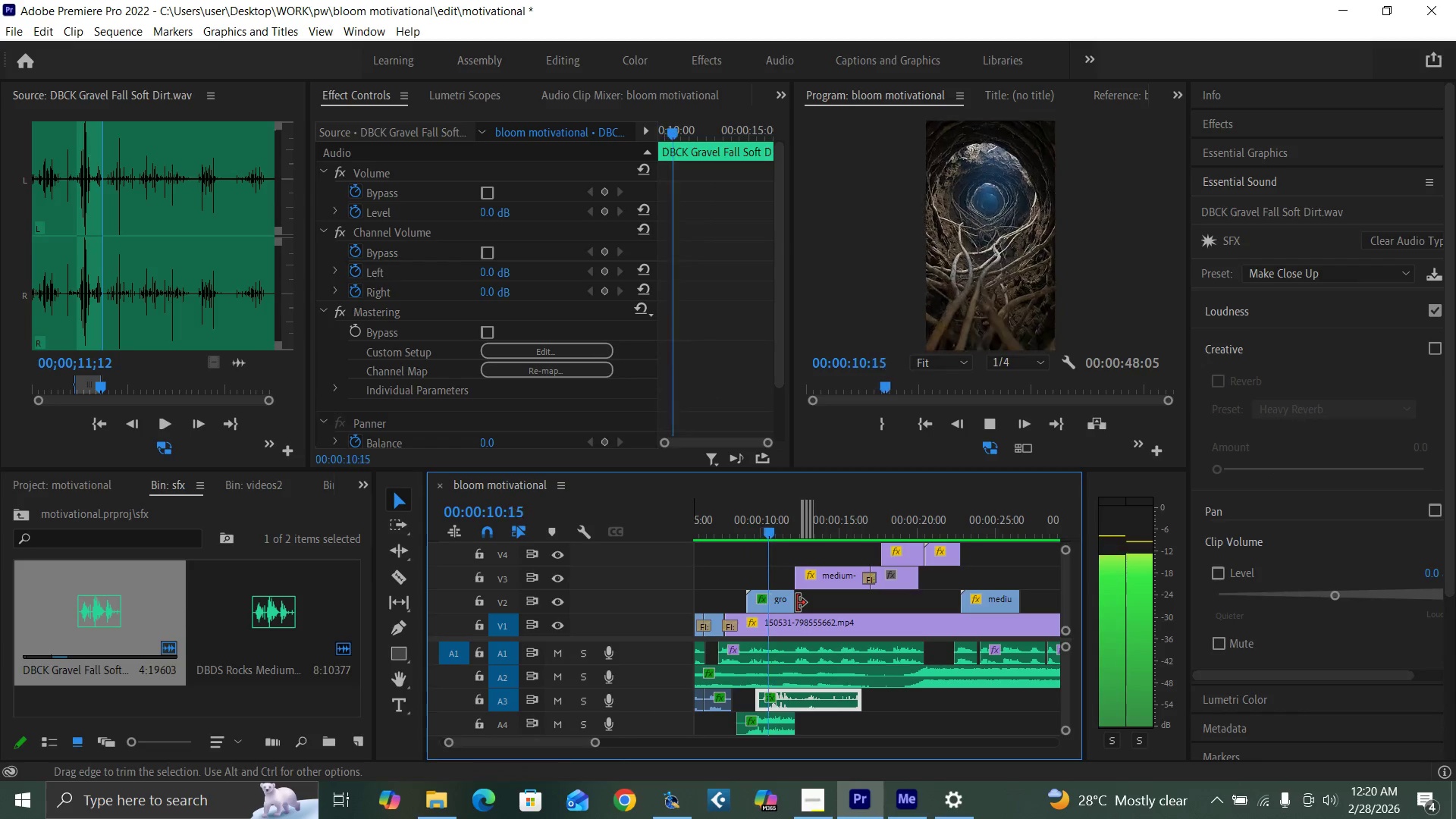 
key(Space)
 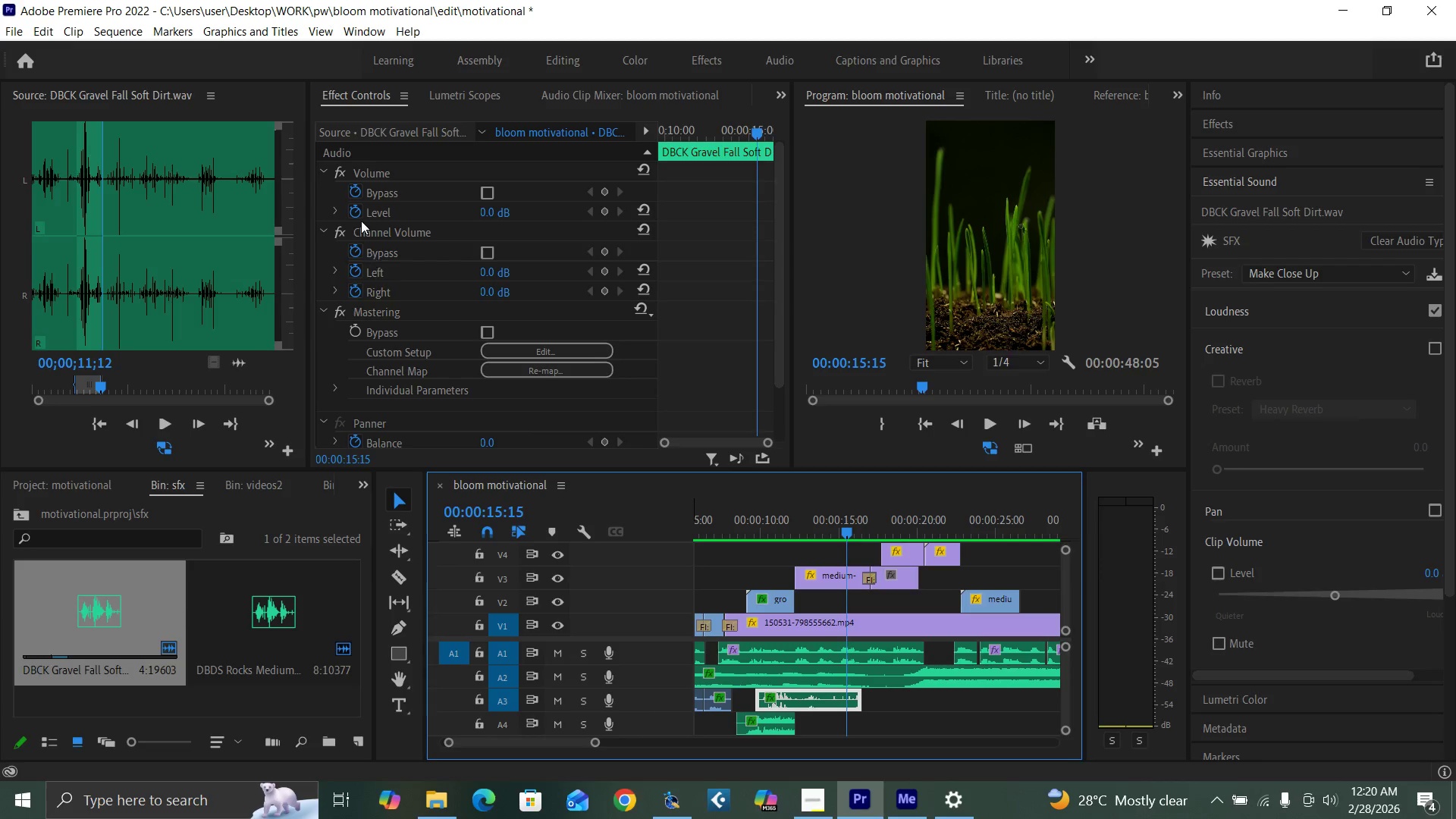 
left_click([353, 215])
 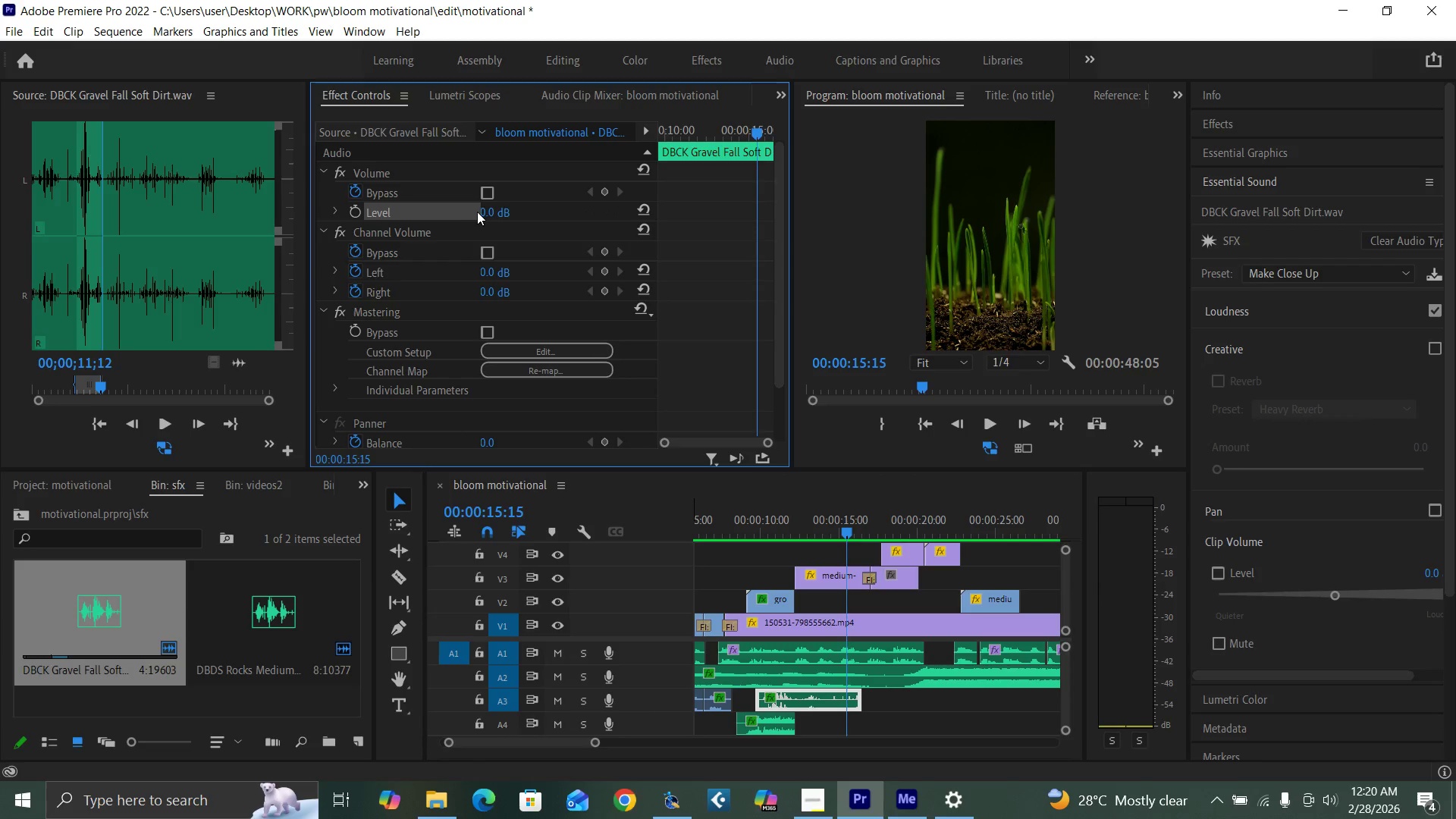 
left_click([483, 212])
 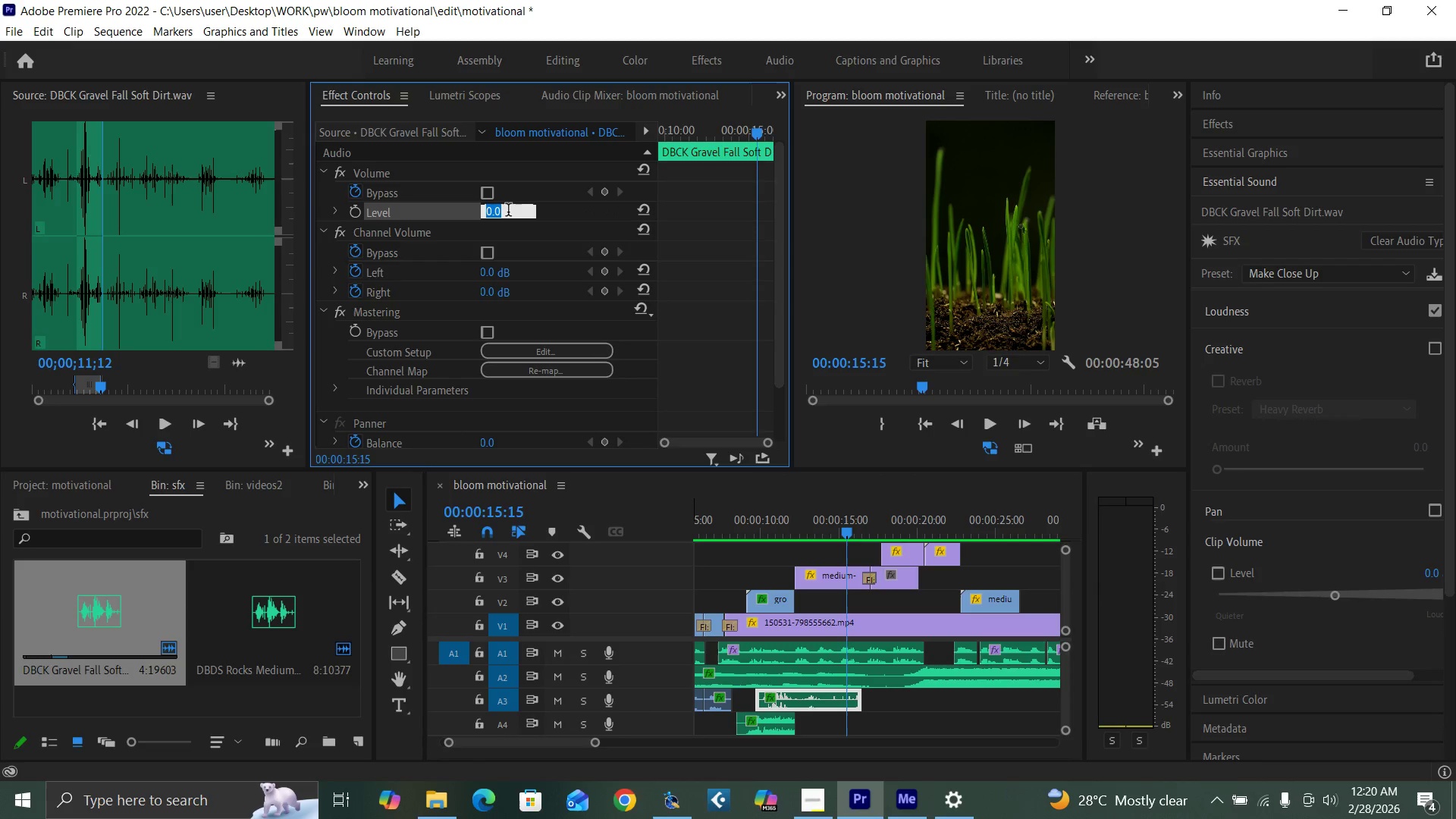 
key(Minus)
 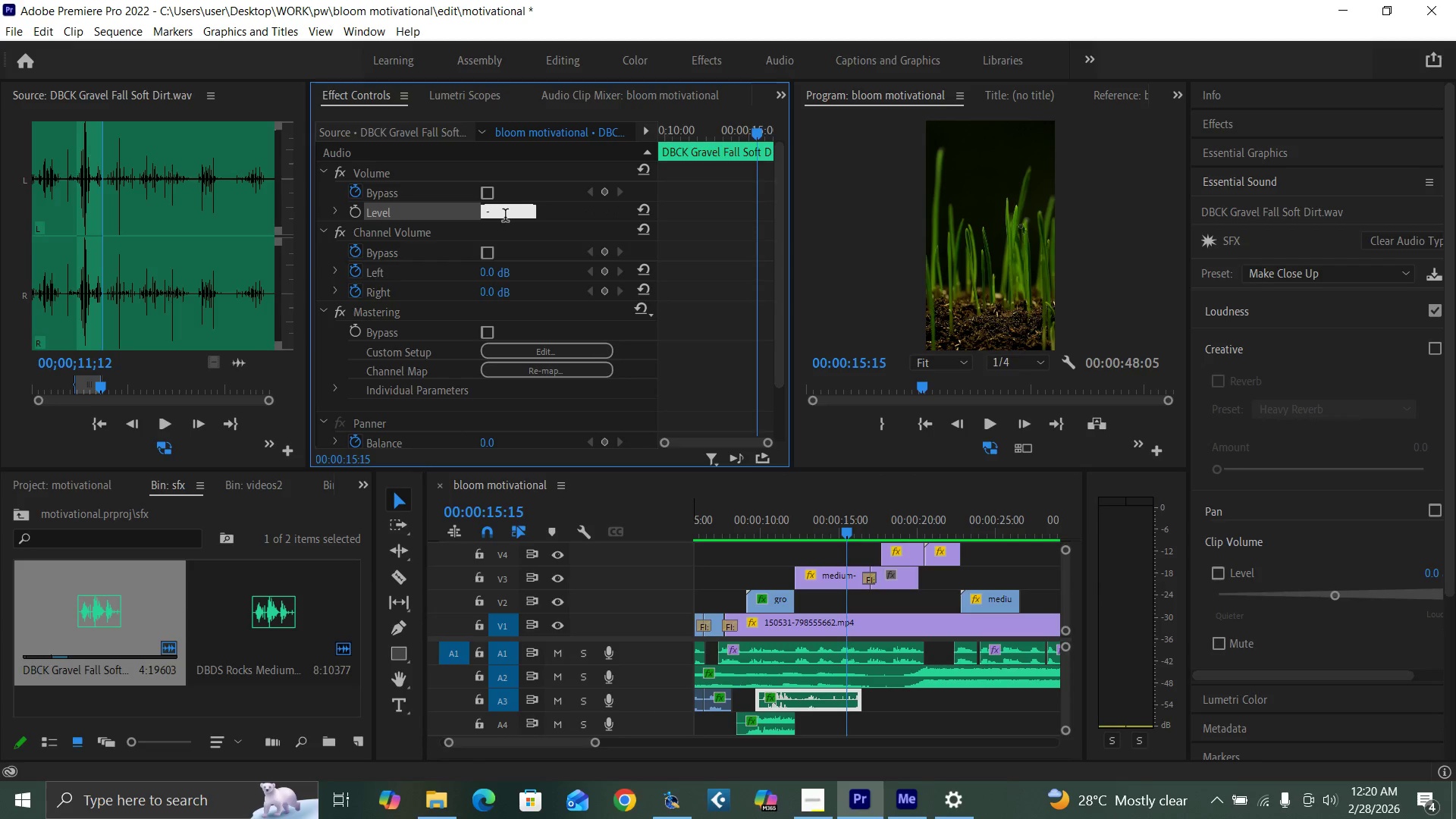 
key(7)
 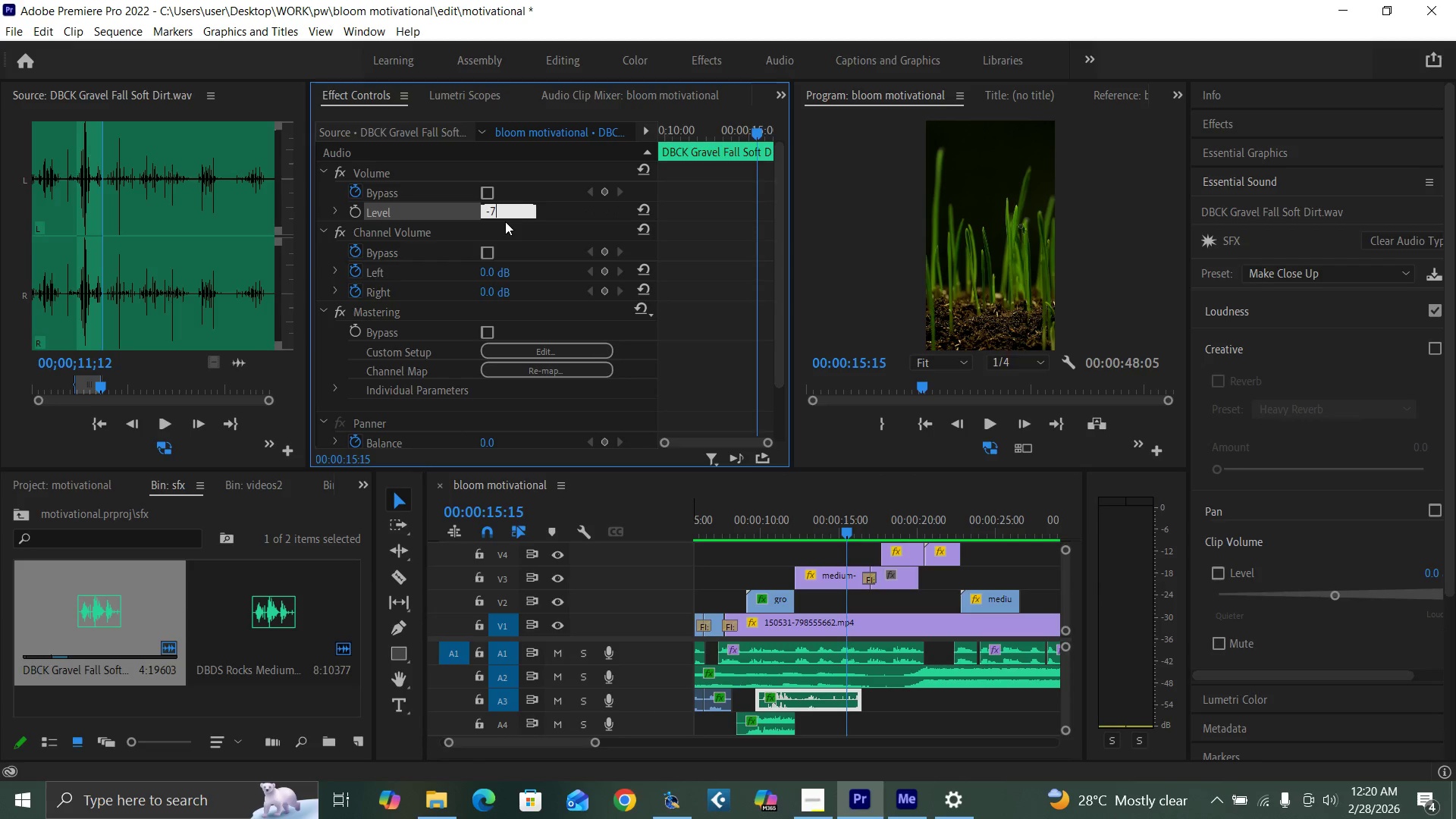 
key(Enter)
 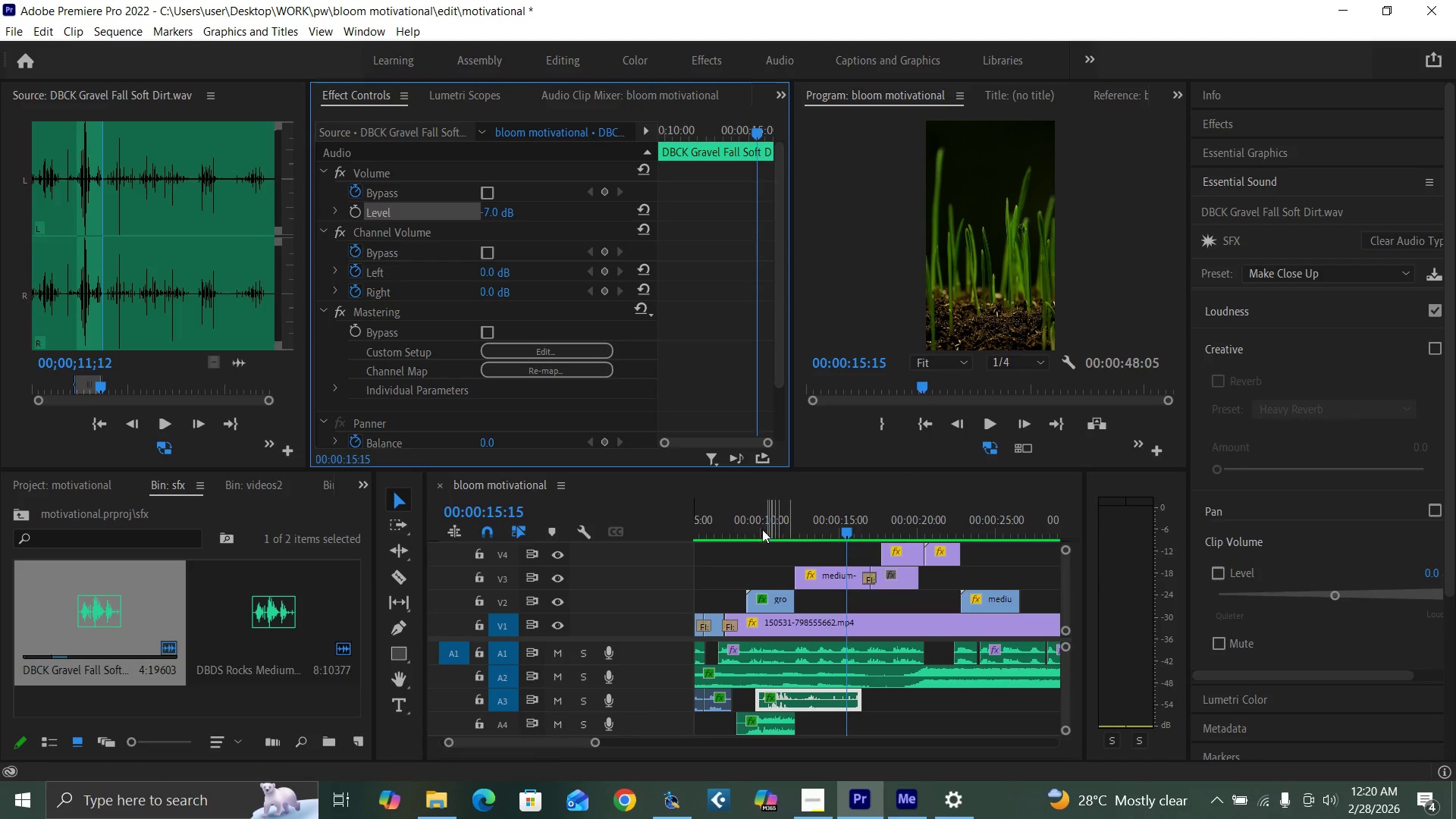 
left_click([746, 524])
 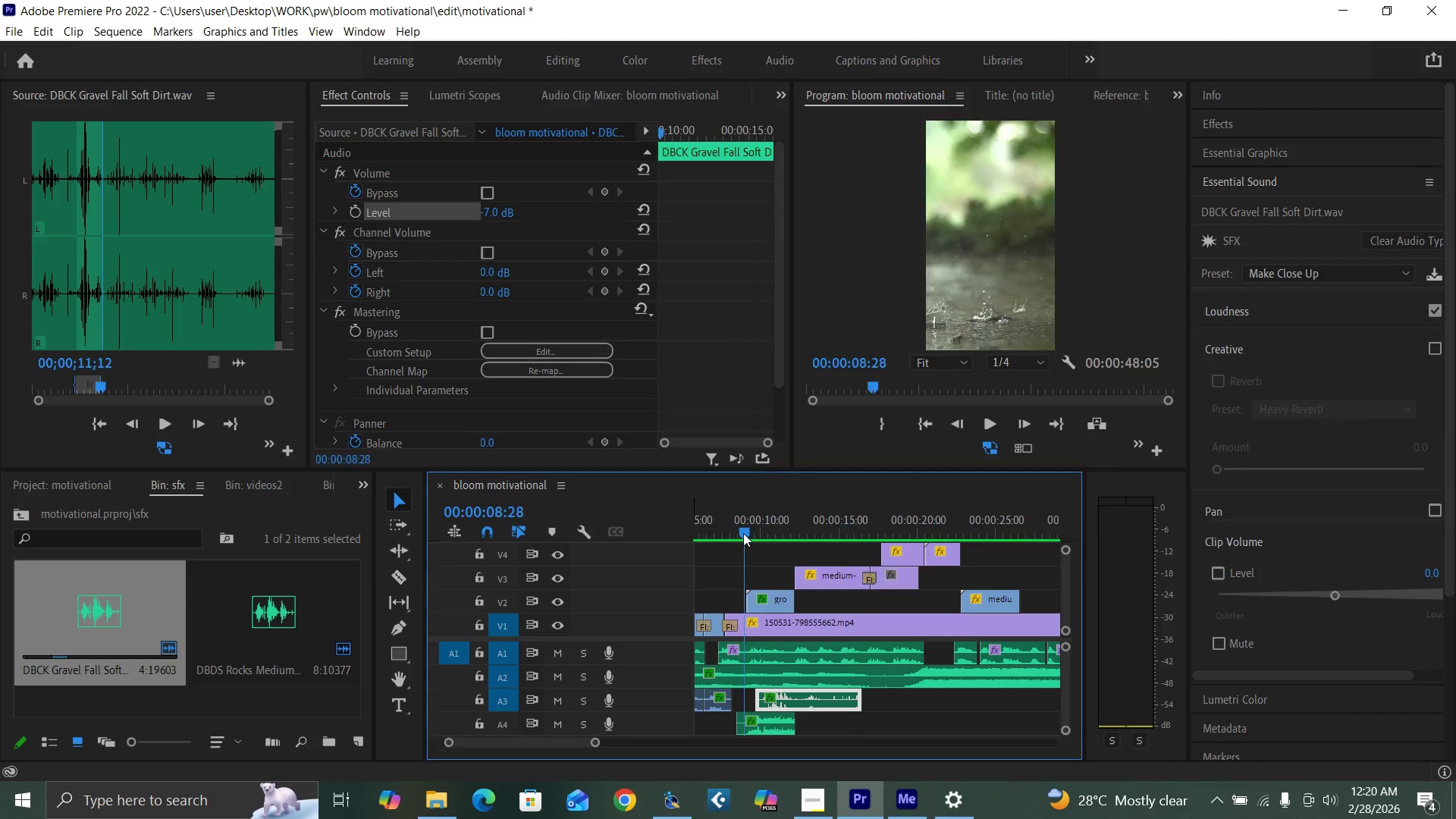 
key(Space)
 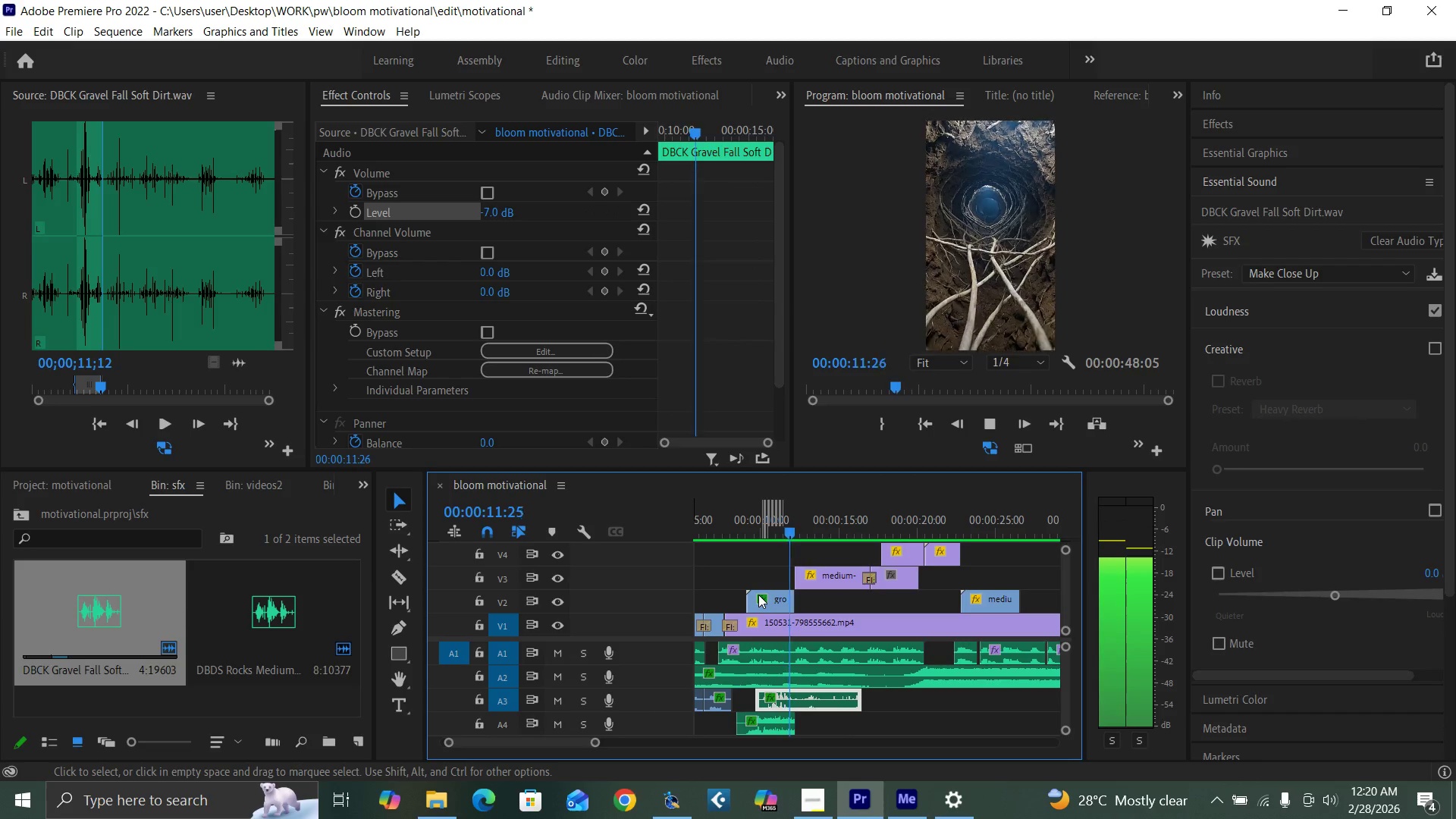 
key(Space)
 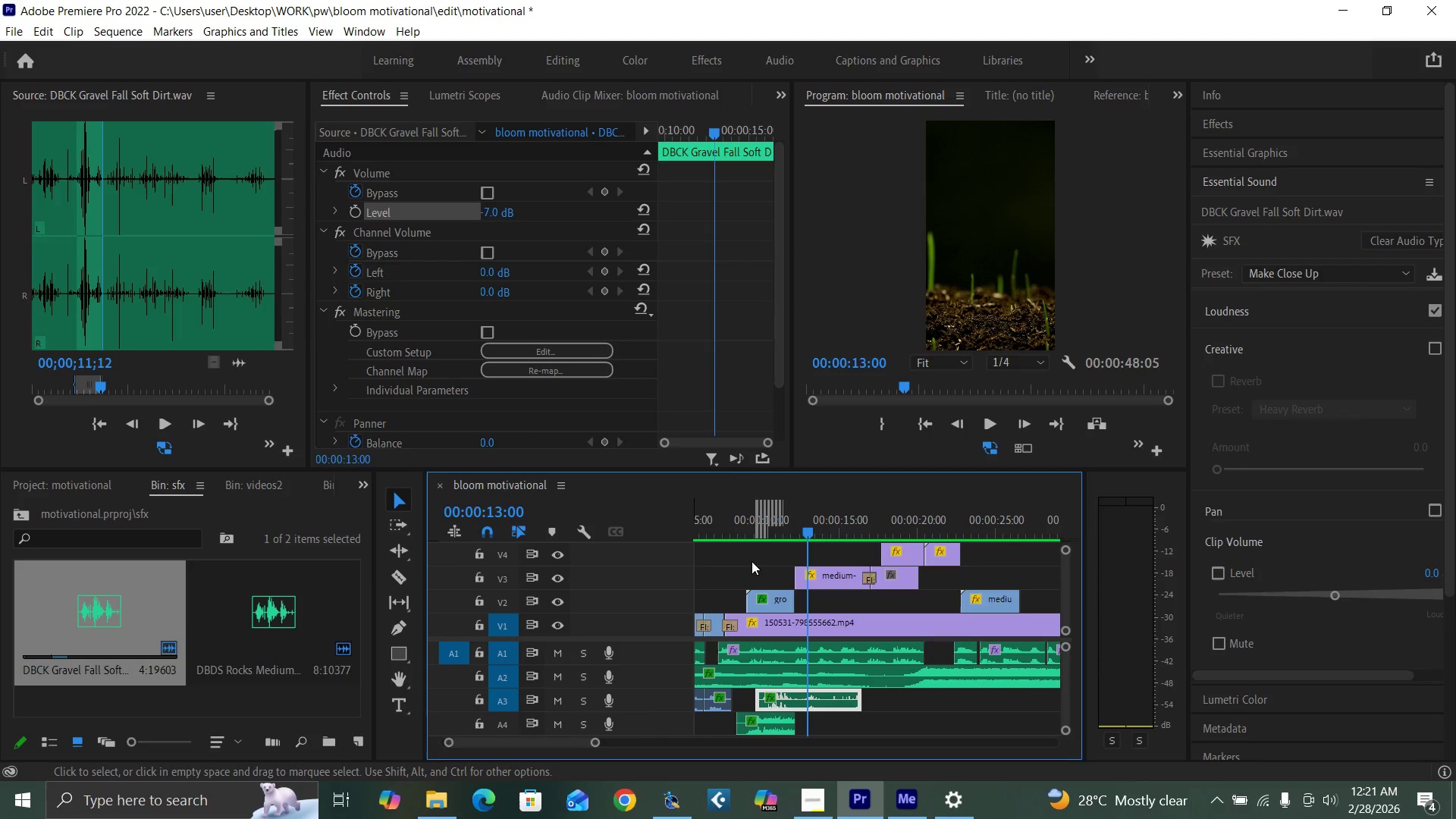 
left_click([751, 530])
 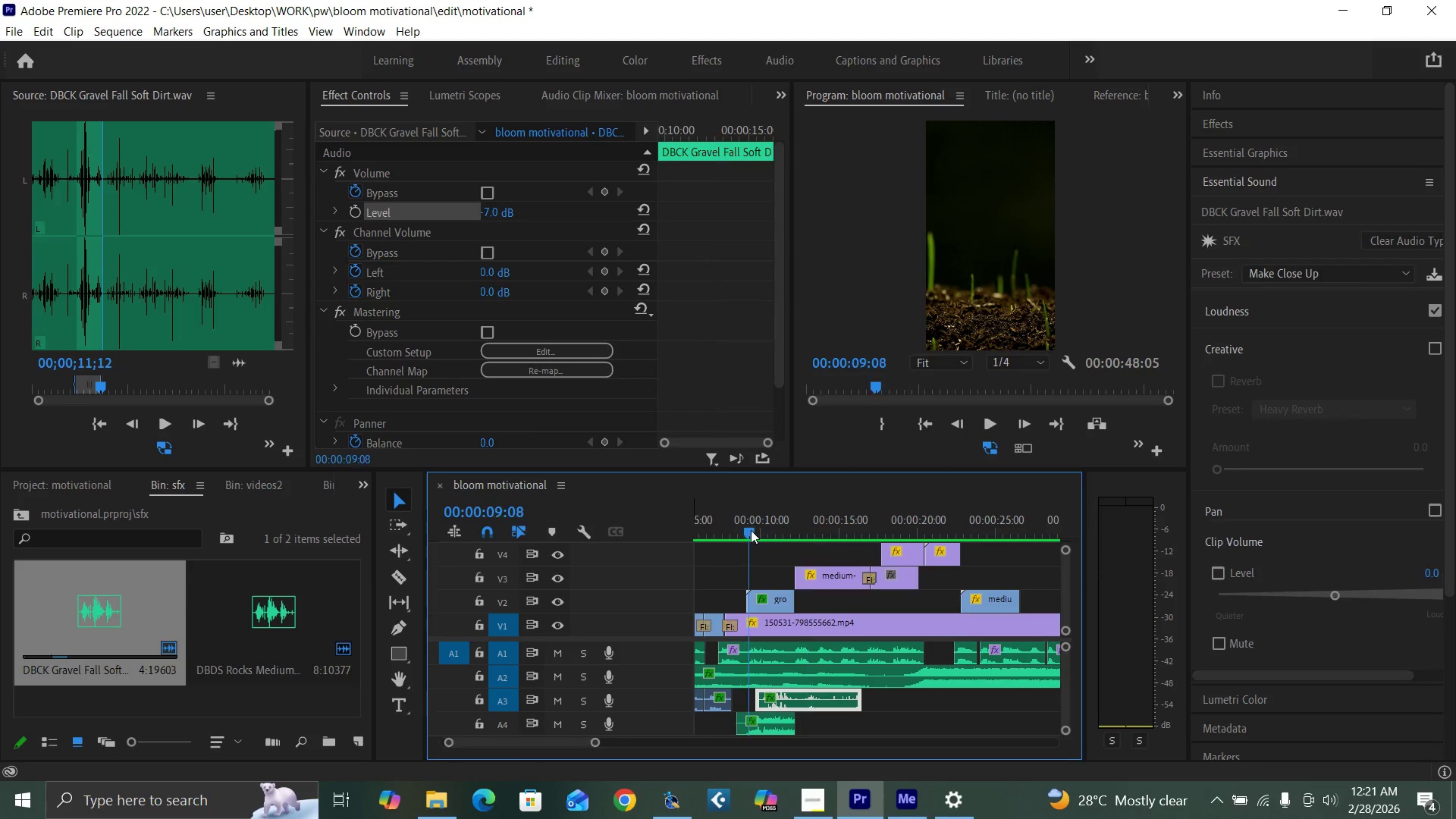 
key(Space)
 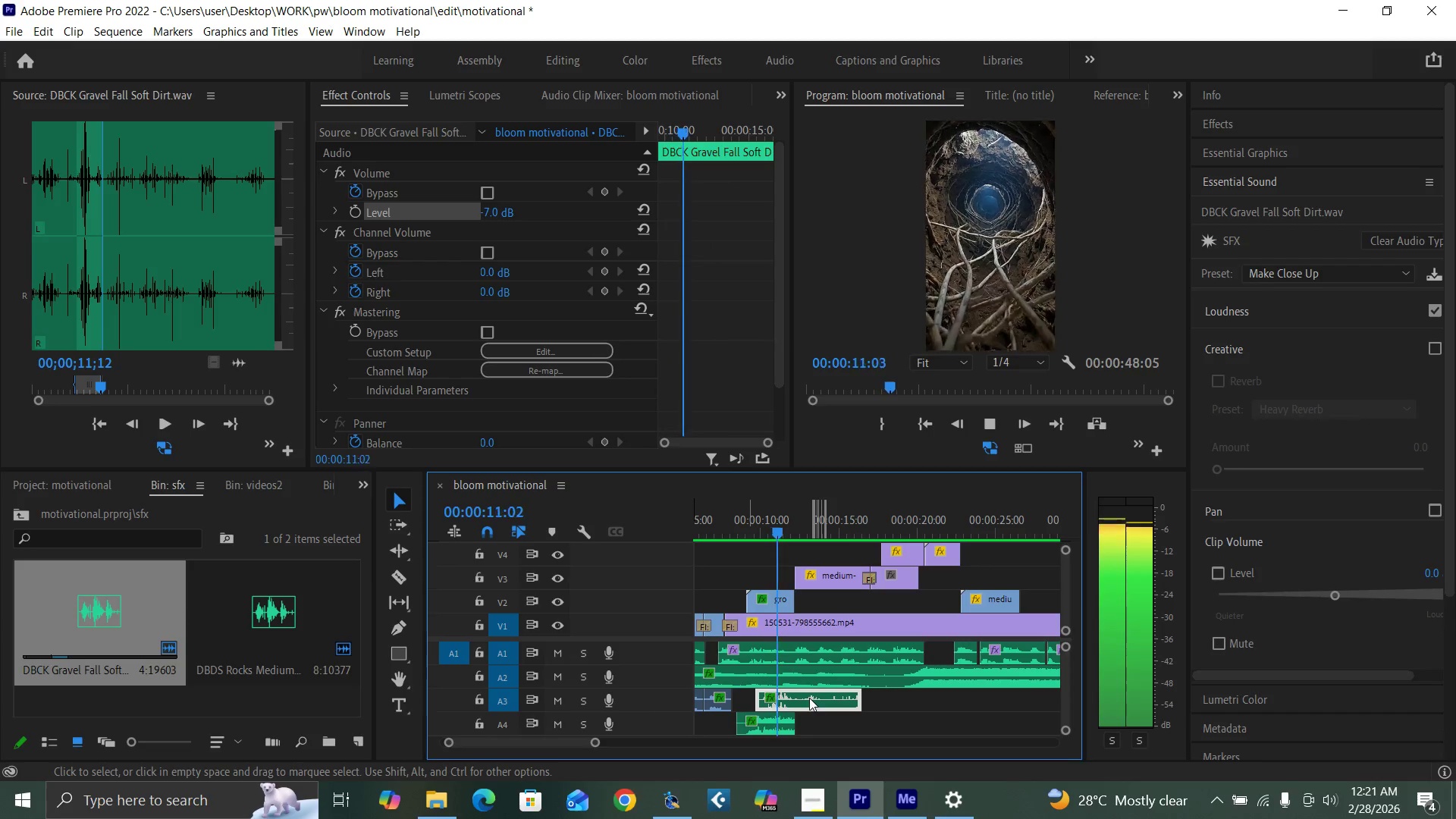 
key(Space)
 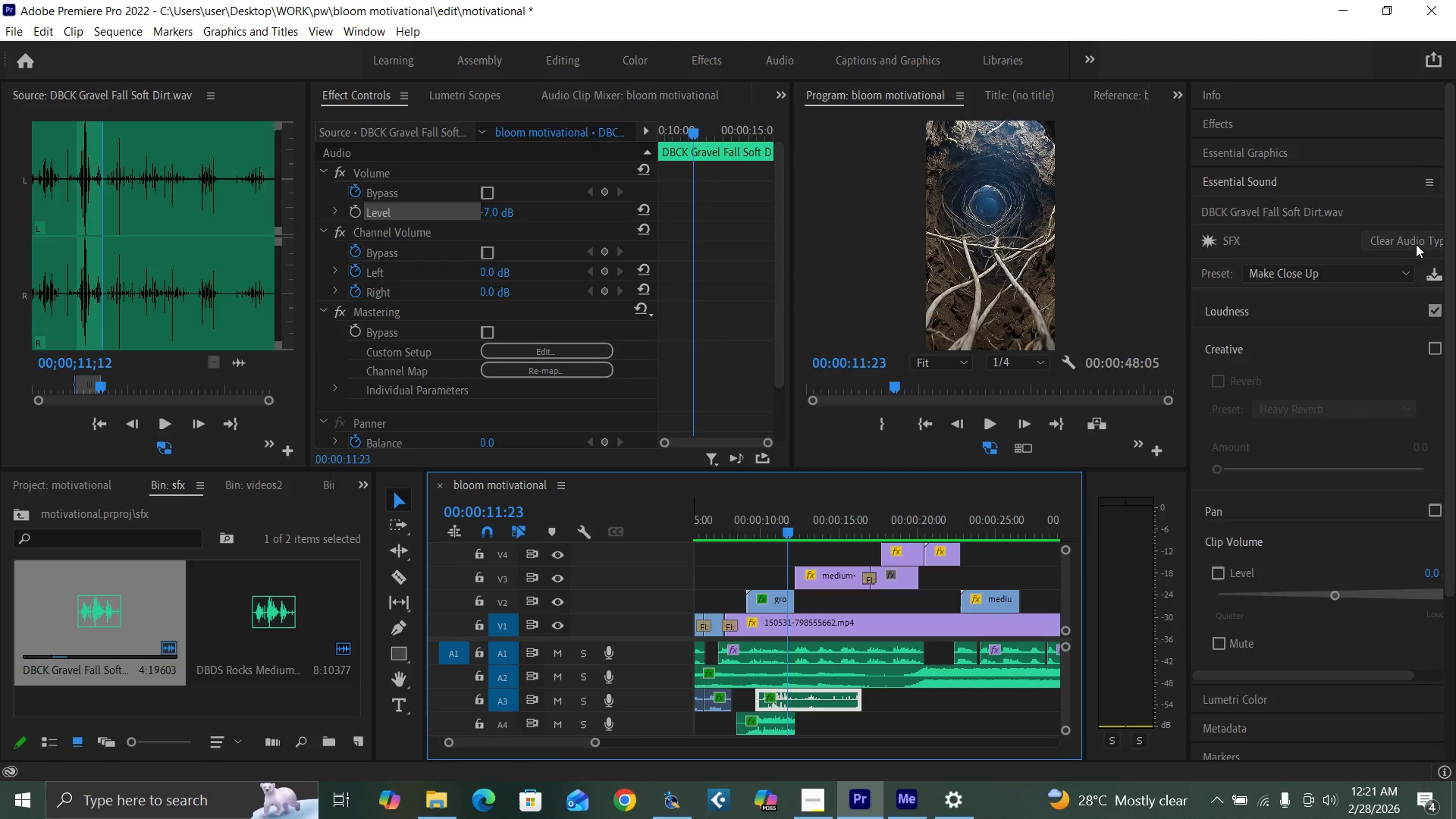 
left_click_drag(start_coordinate=[1415, 240], to_coordinate=[1412, 243])
 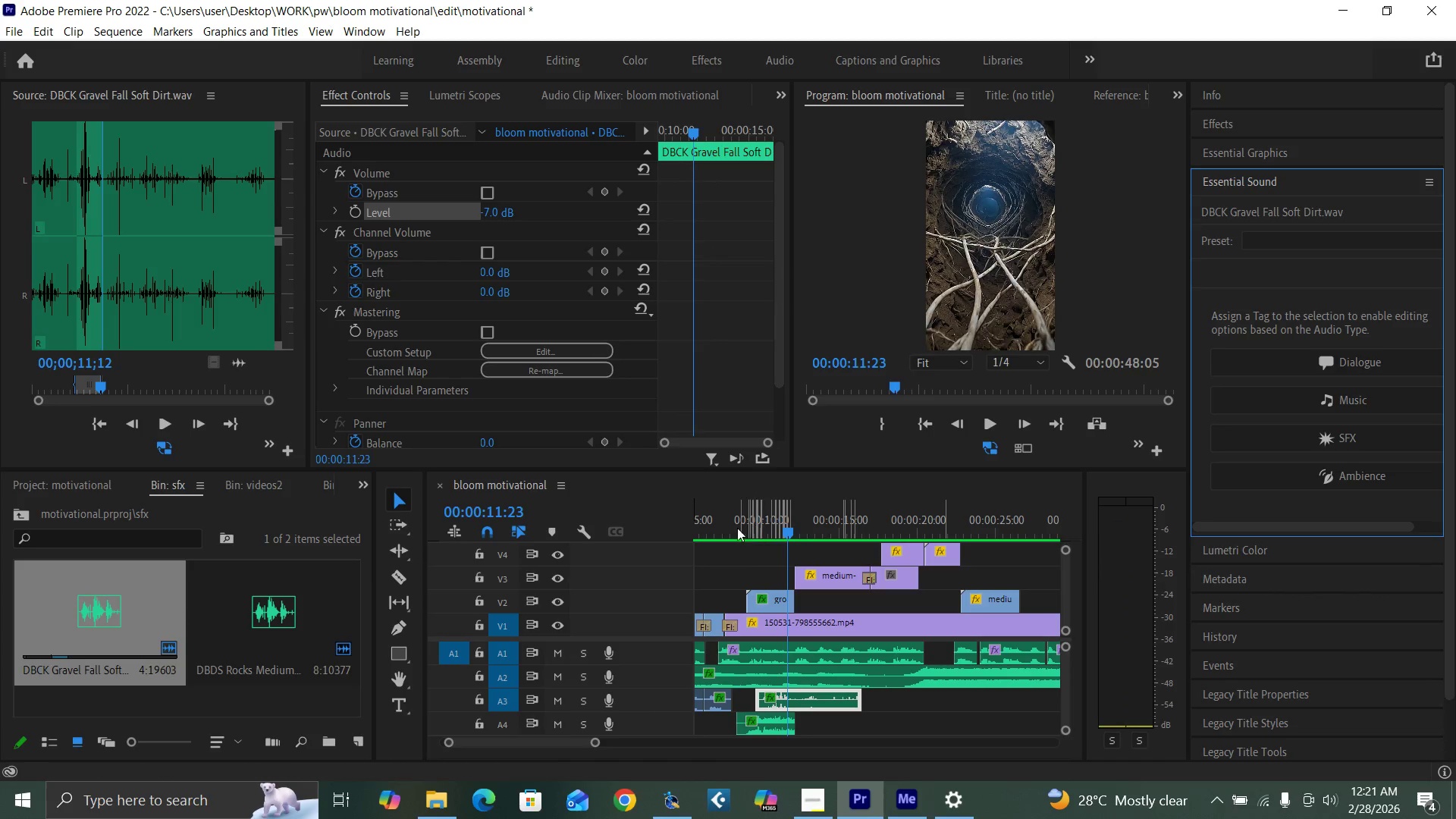 
key(Space)
 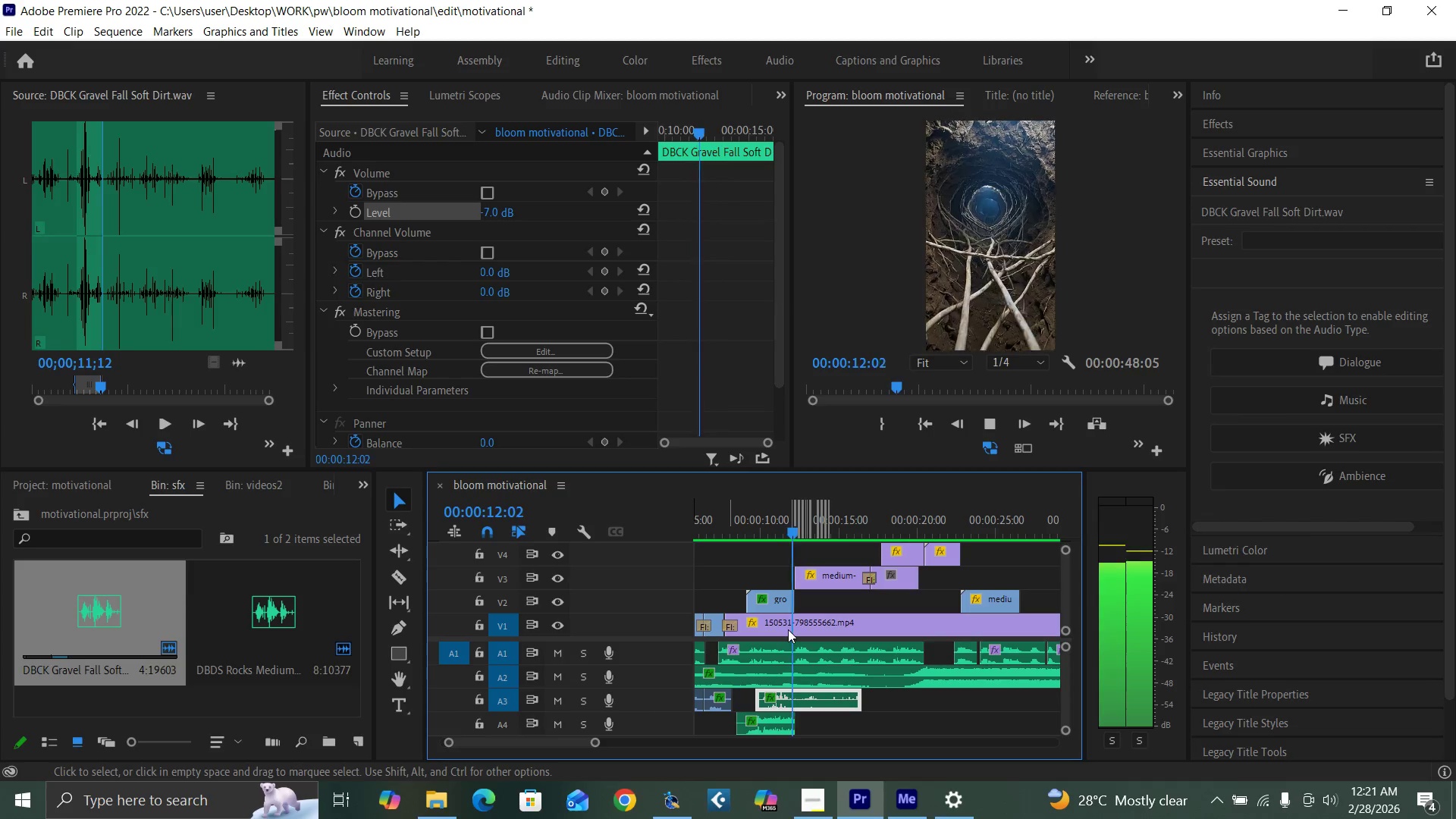 
wait(5.95)
 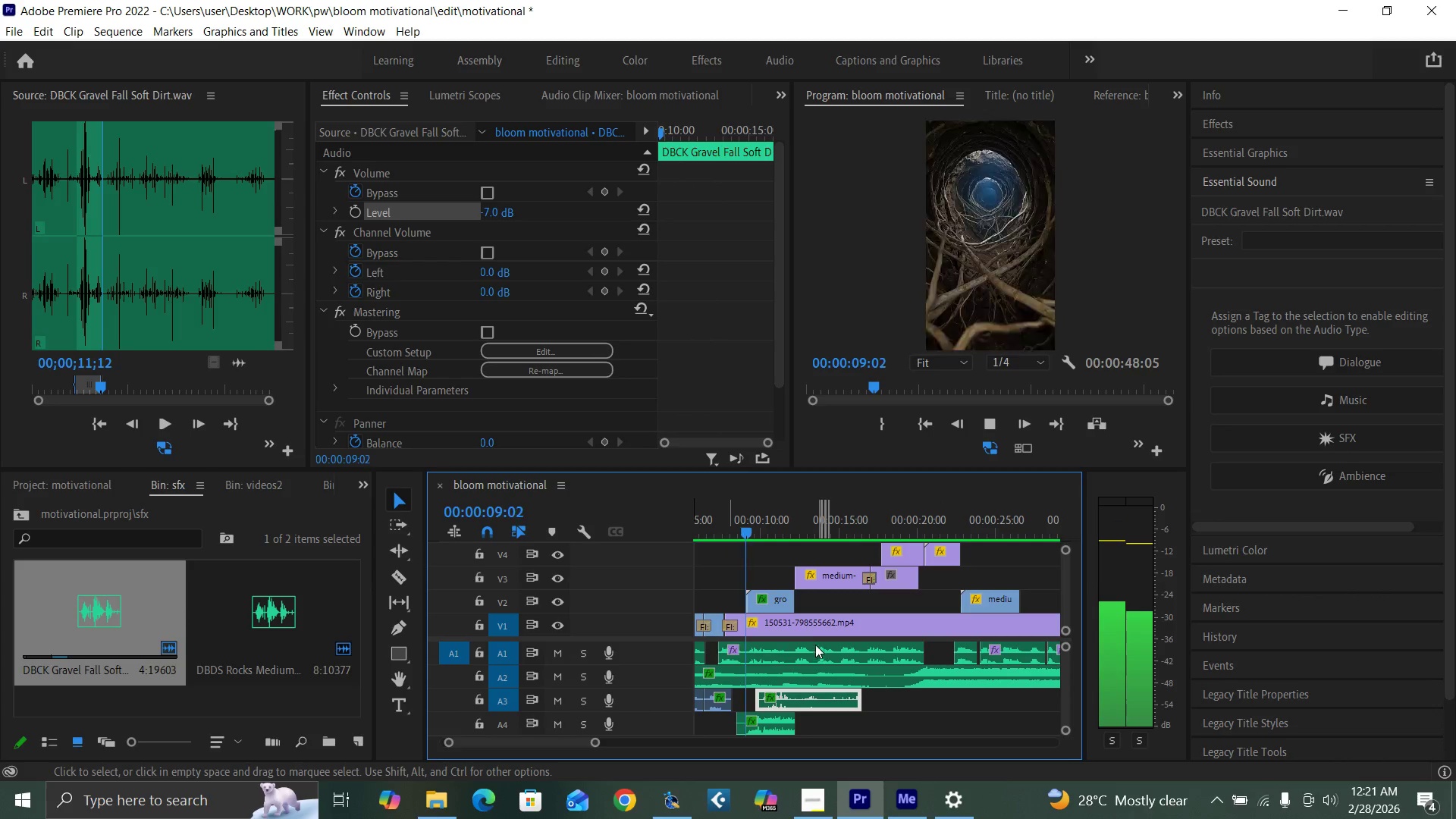 
key(Space)
 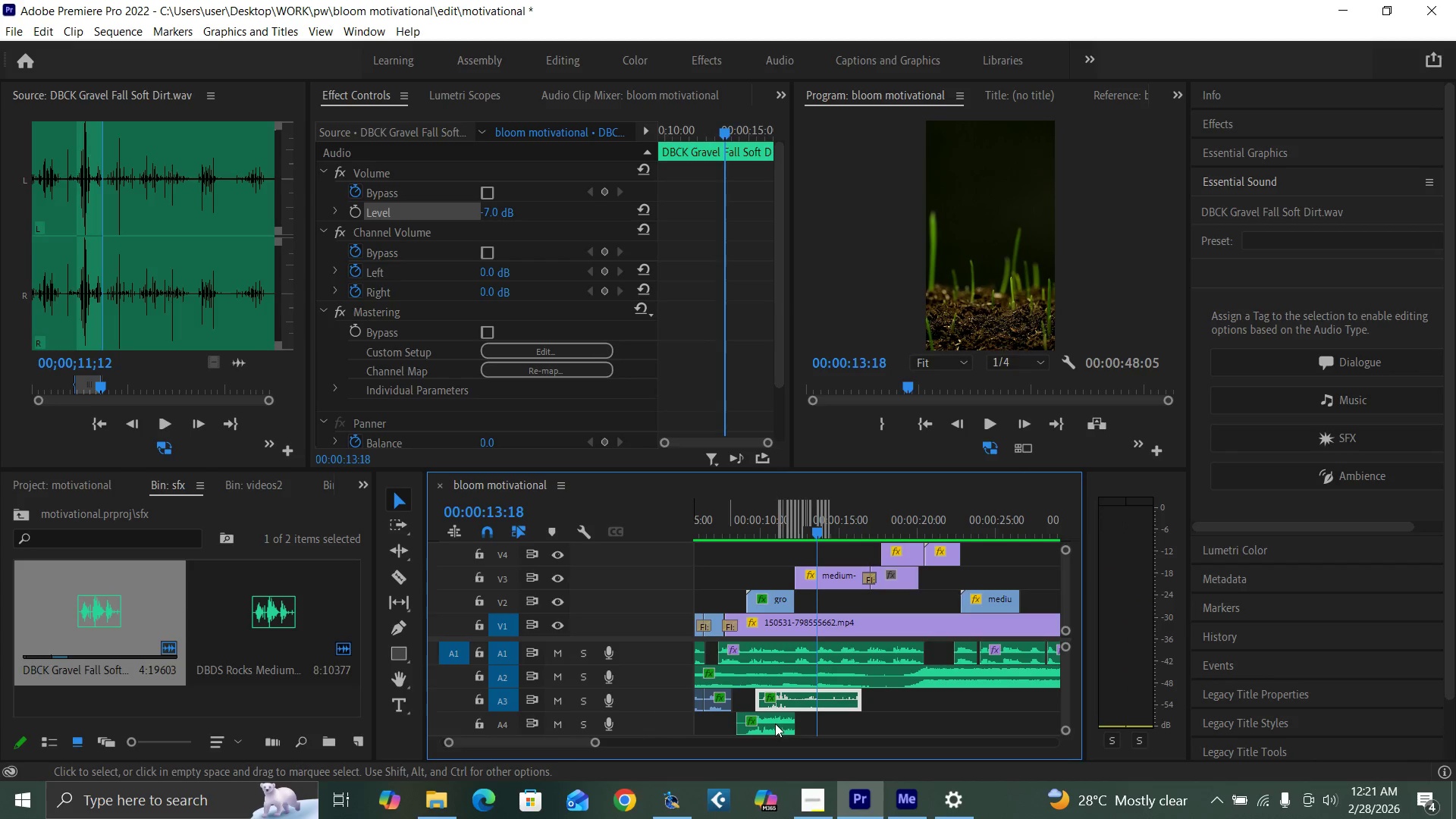 
left_click([775, 723])
 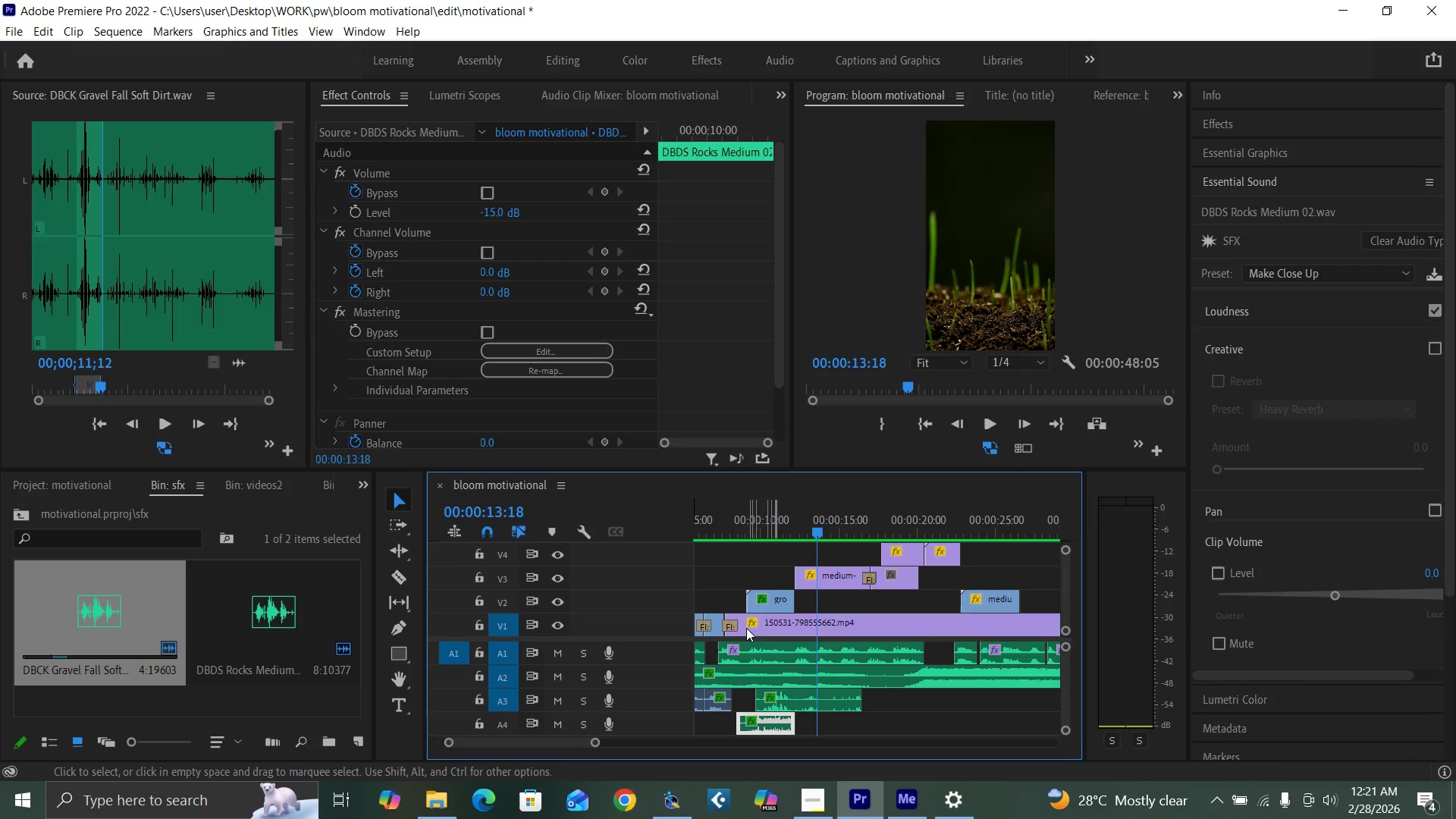 
left_click([733, 532])
 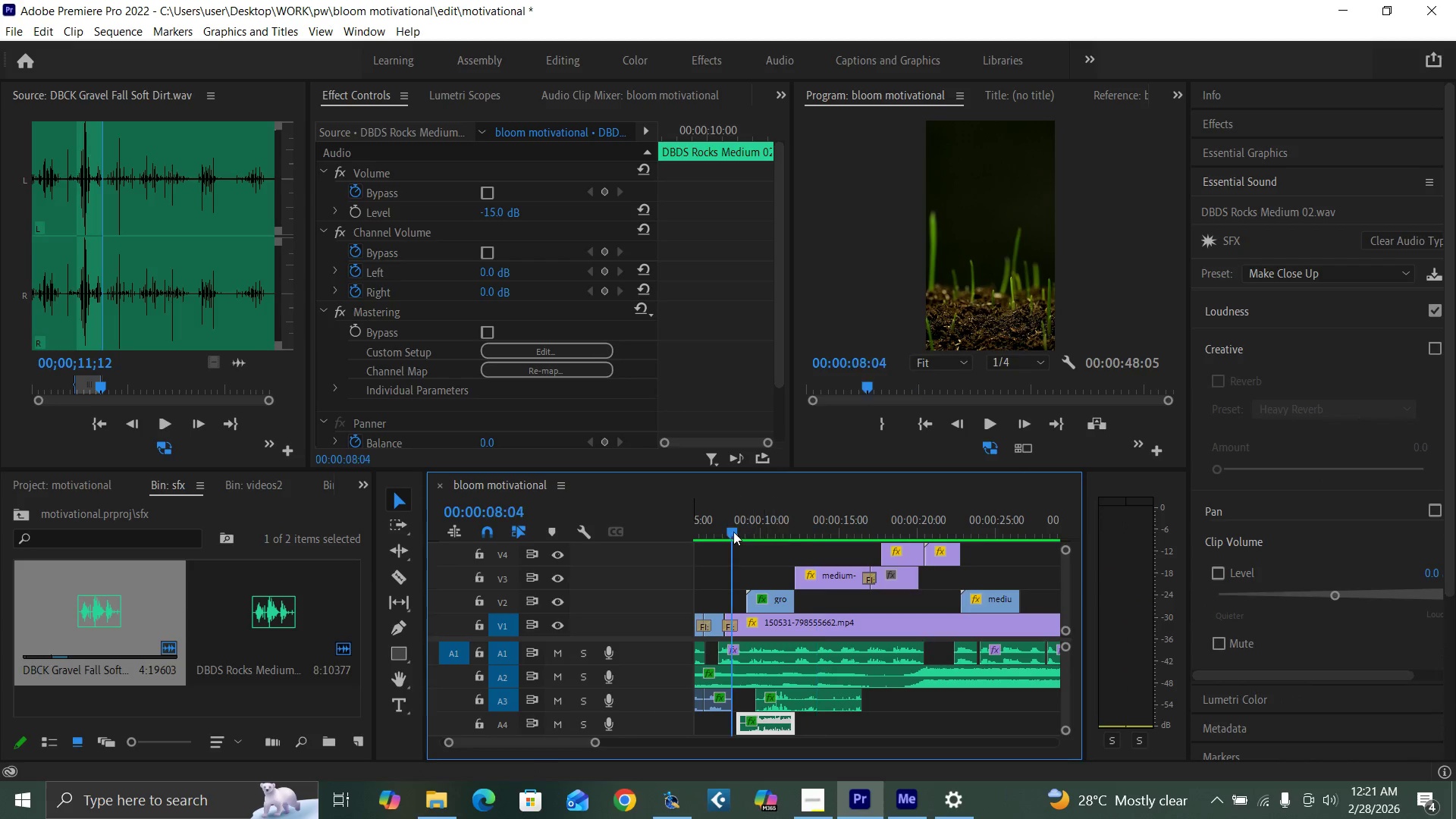 
key(Space)
 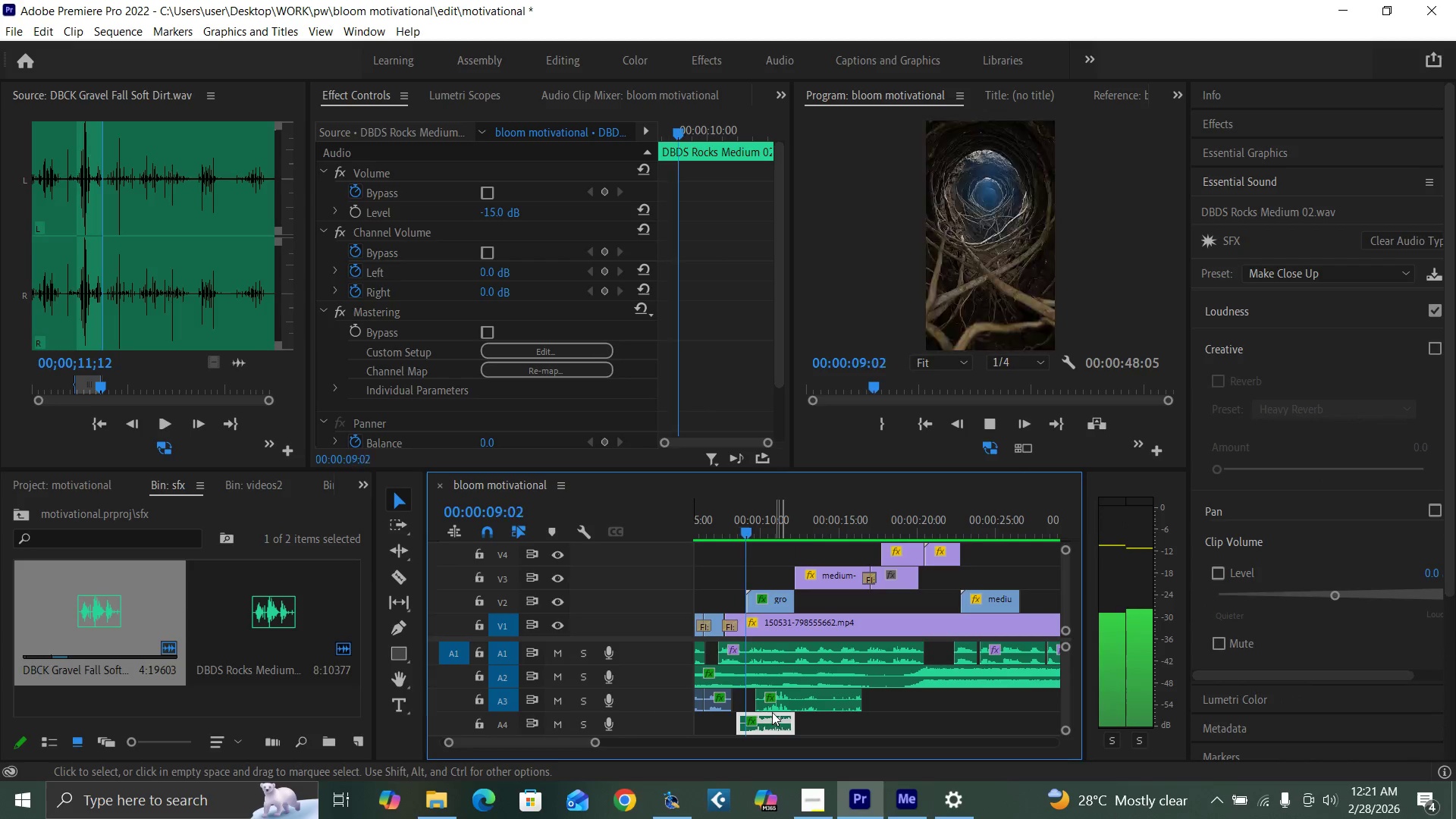 
key(Space)
 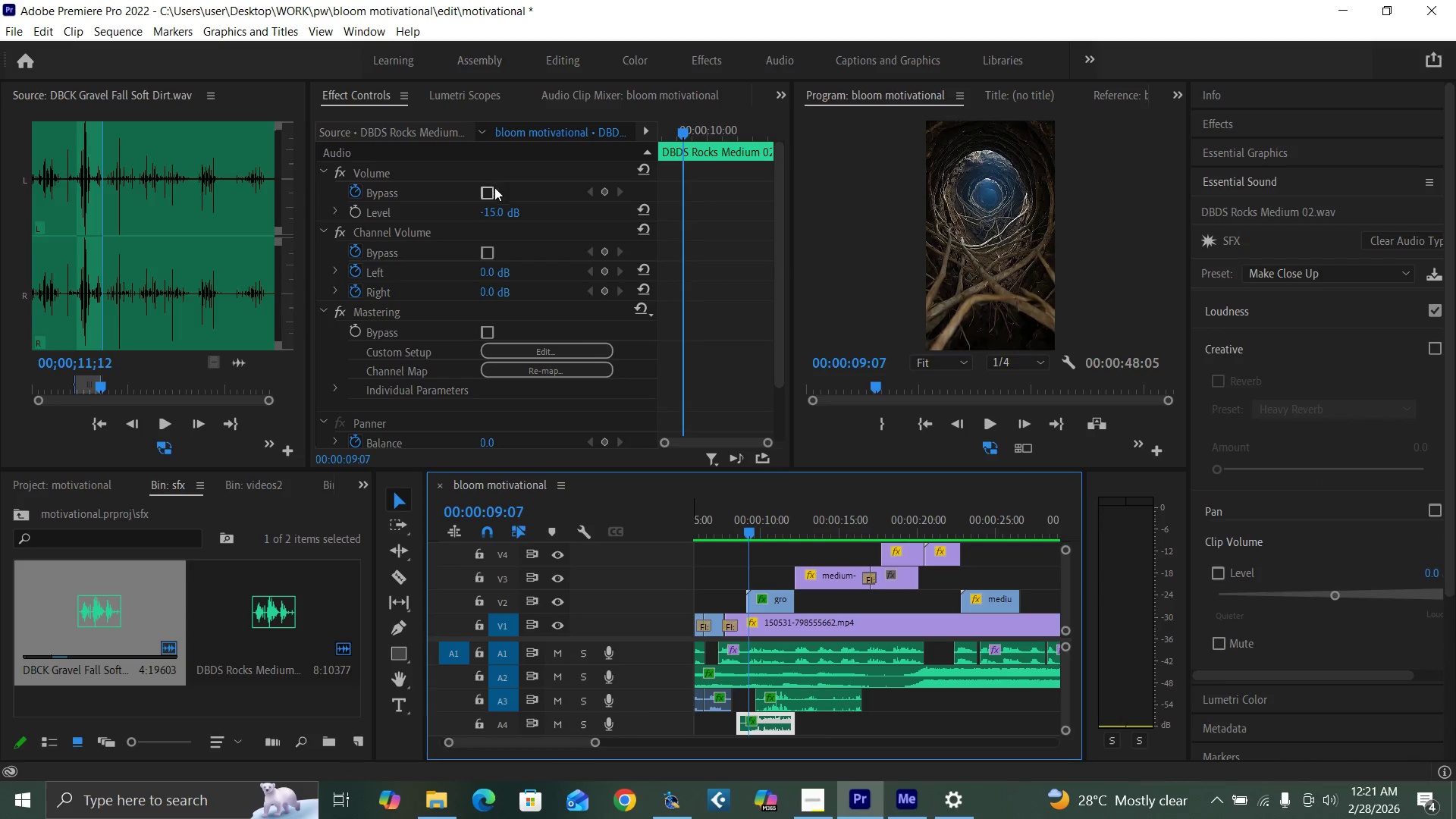 
left_click([489, 208])
 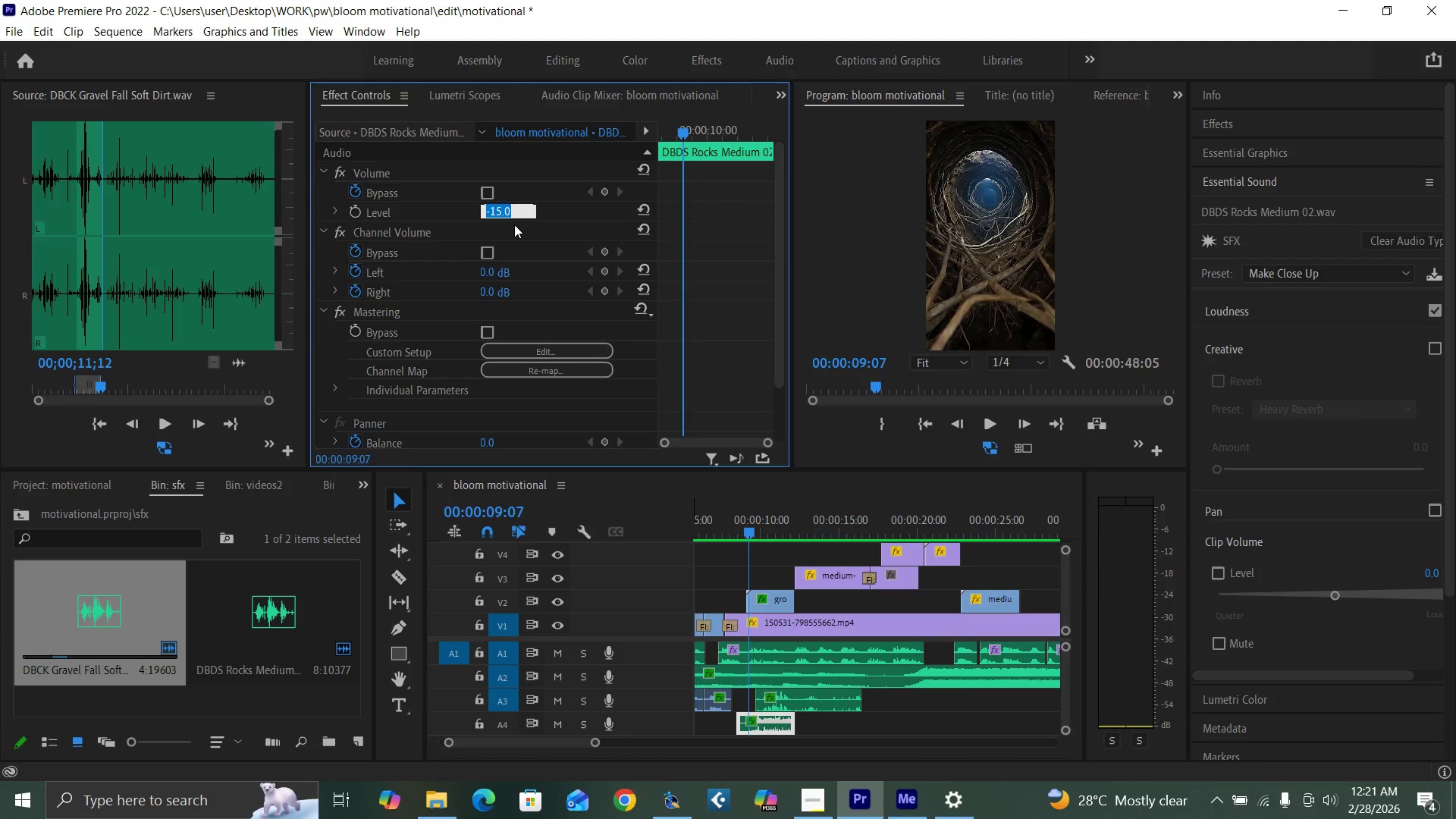 
key(Minus)
 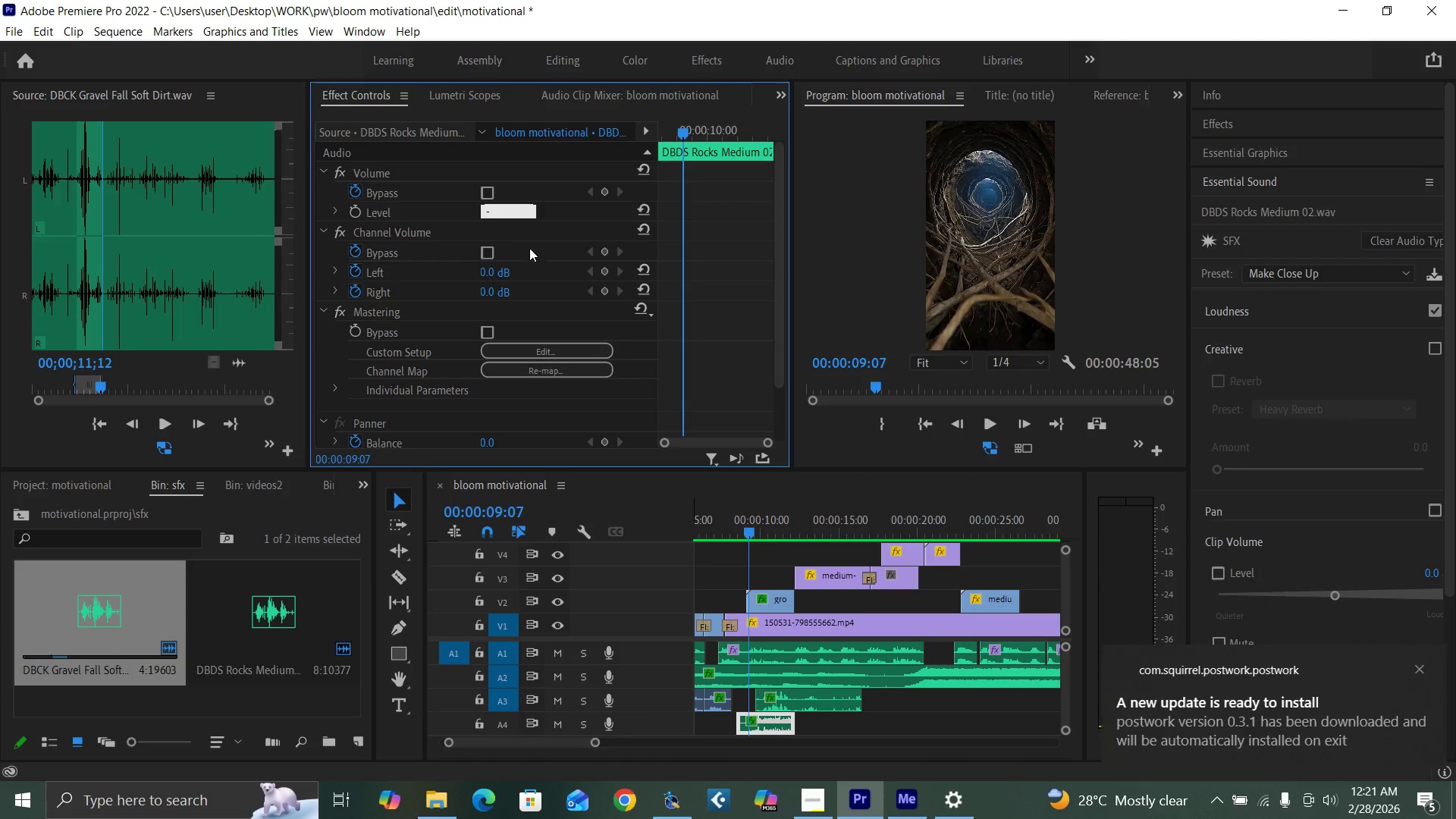 
type(17)
 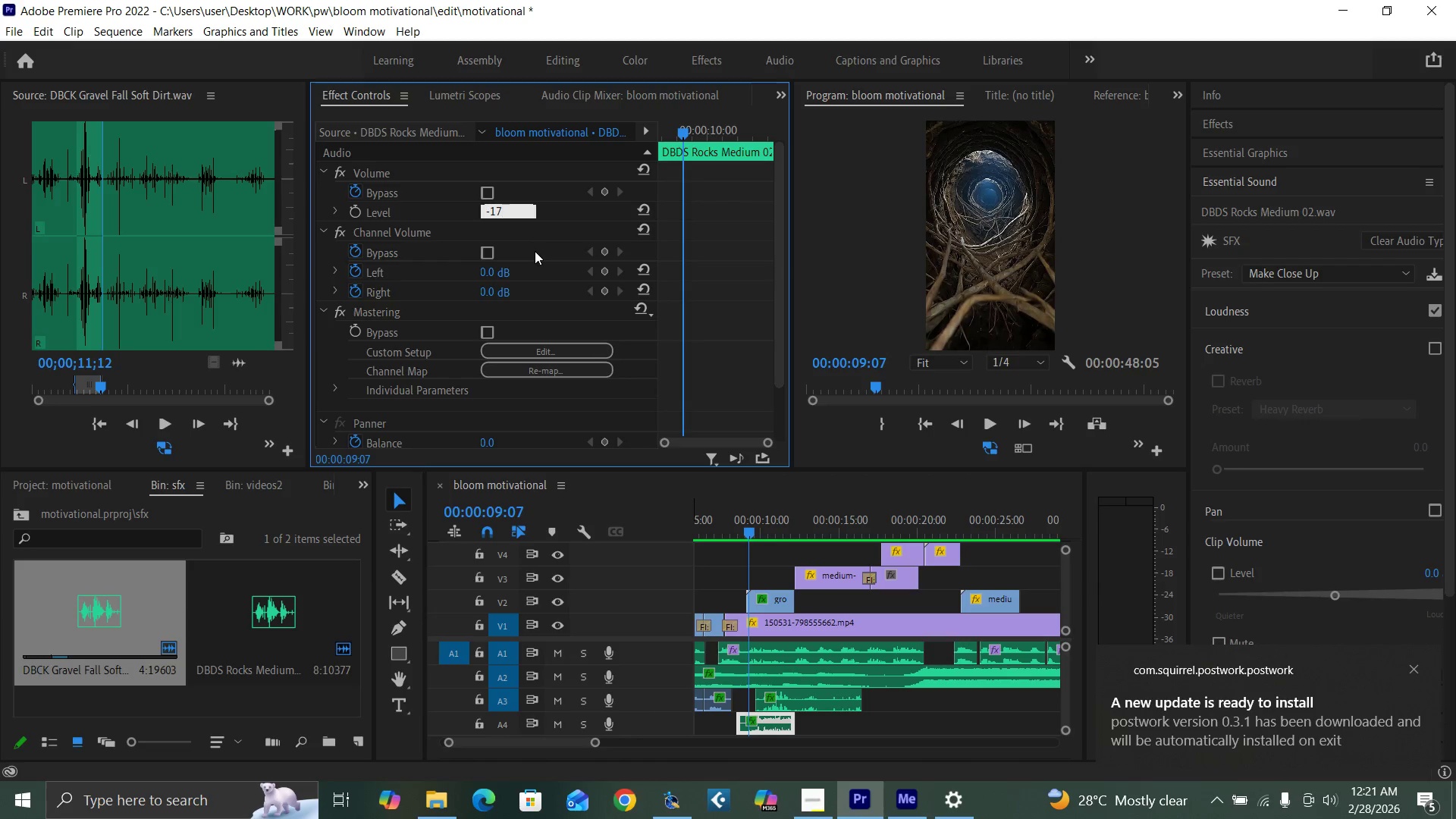 
key(Enter)
 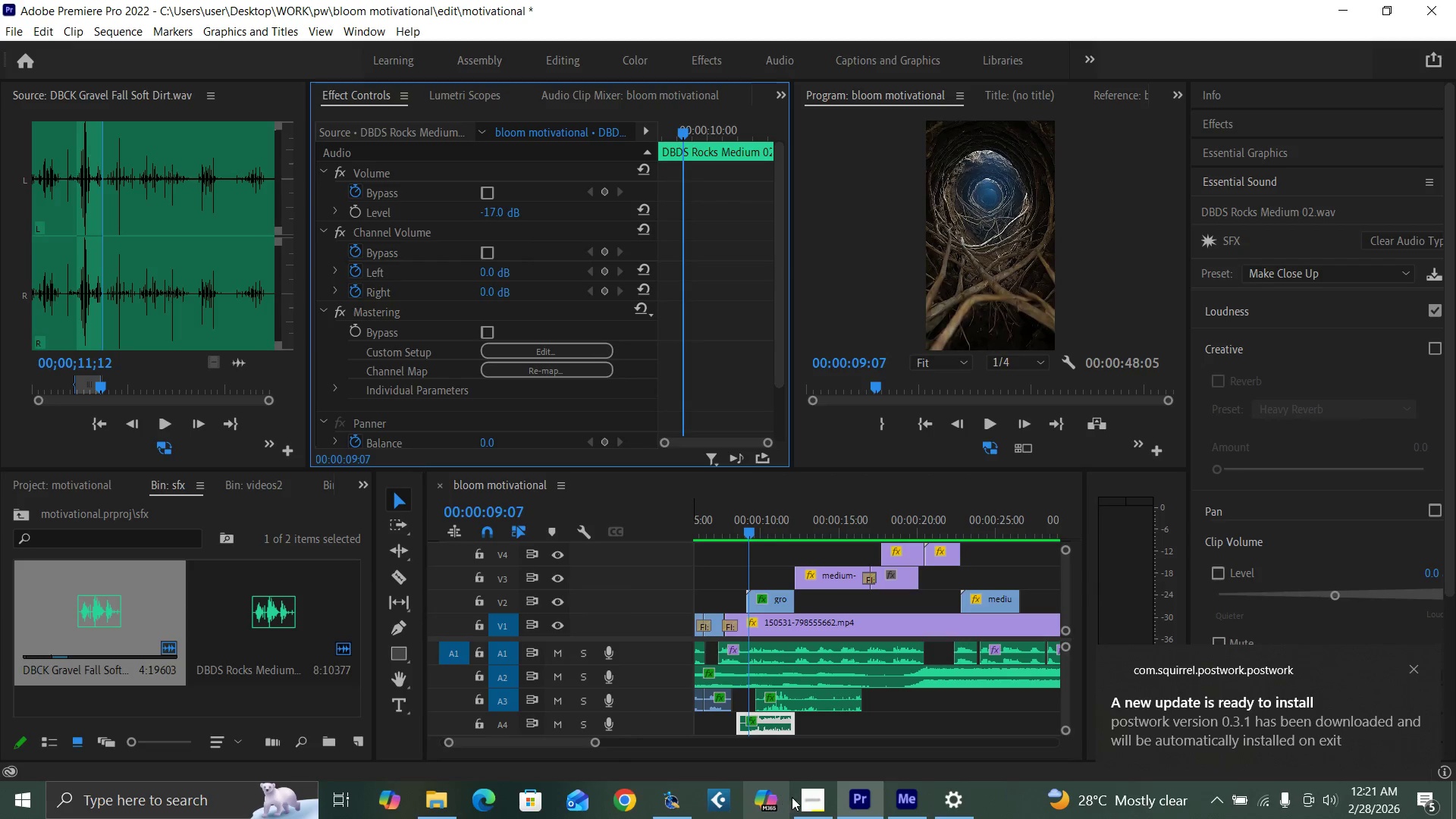 
left_click([807, 798])